 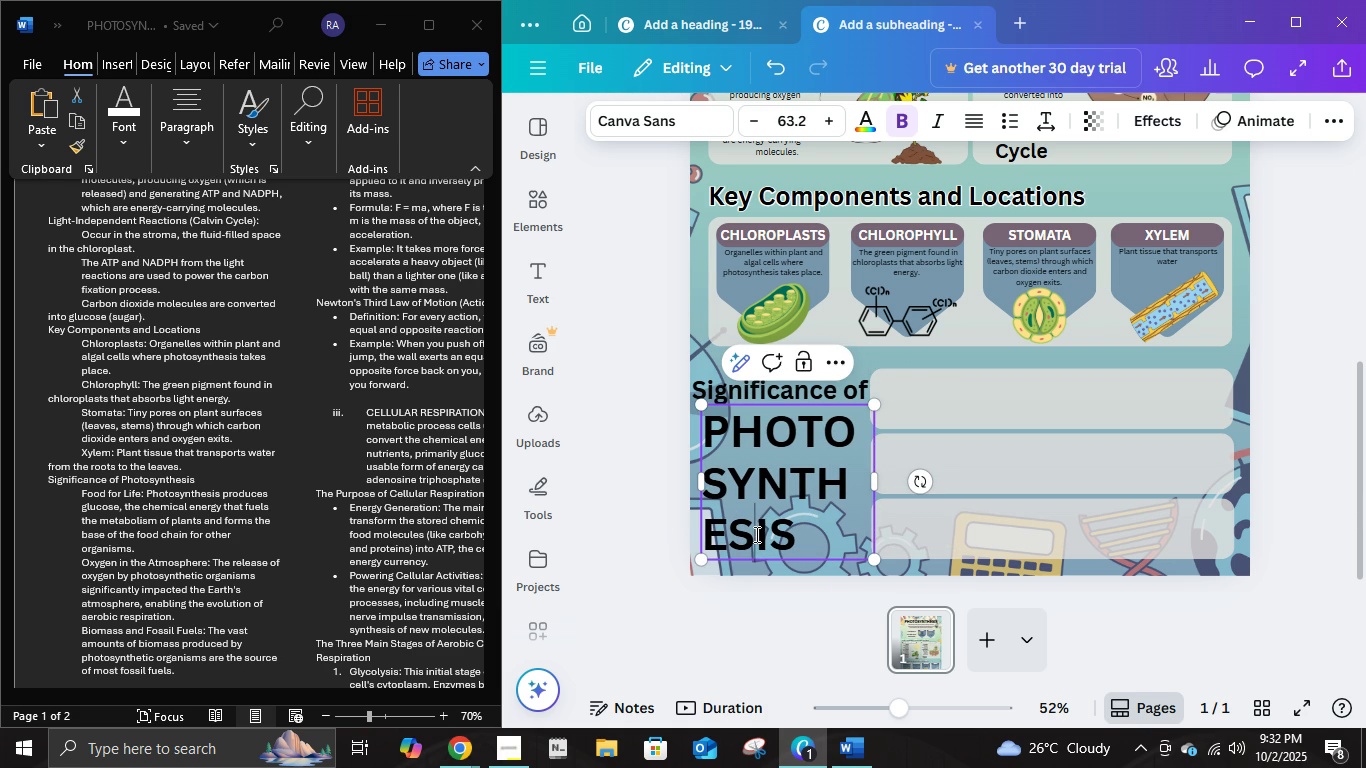 
left_click([733, 538])
 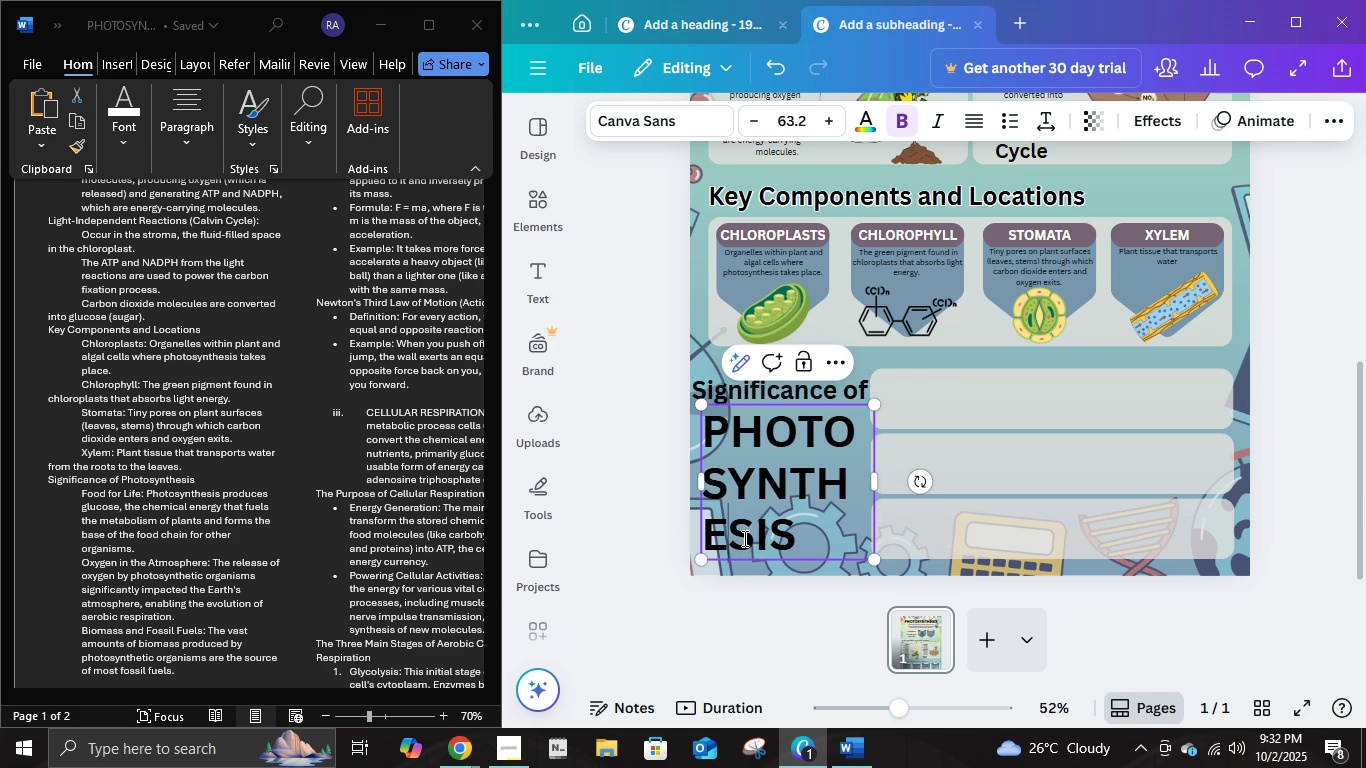 
key(Space)
 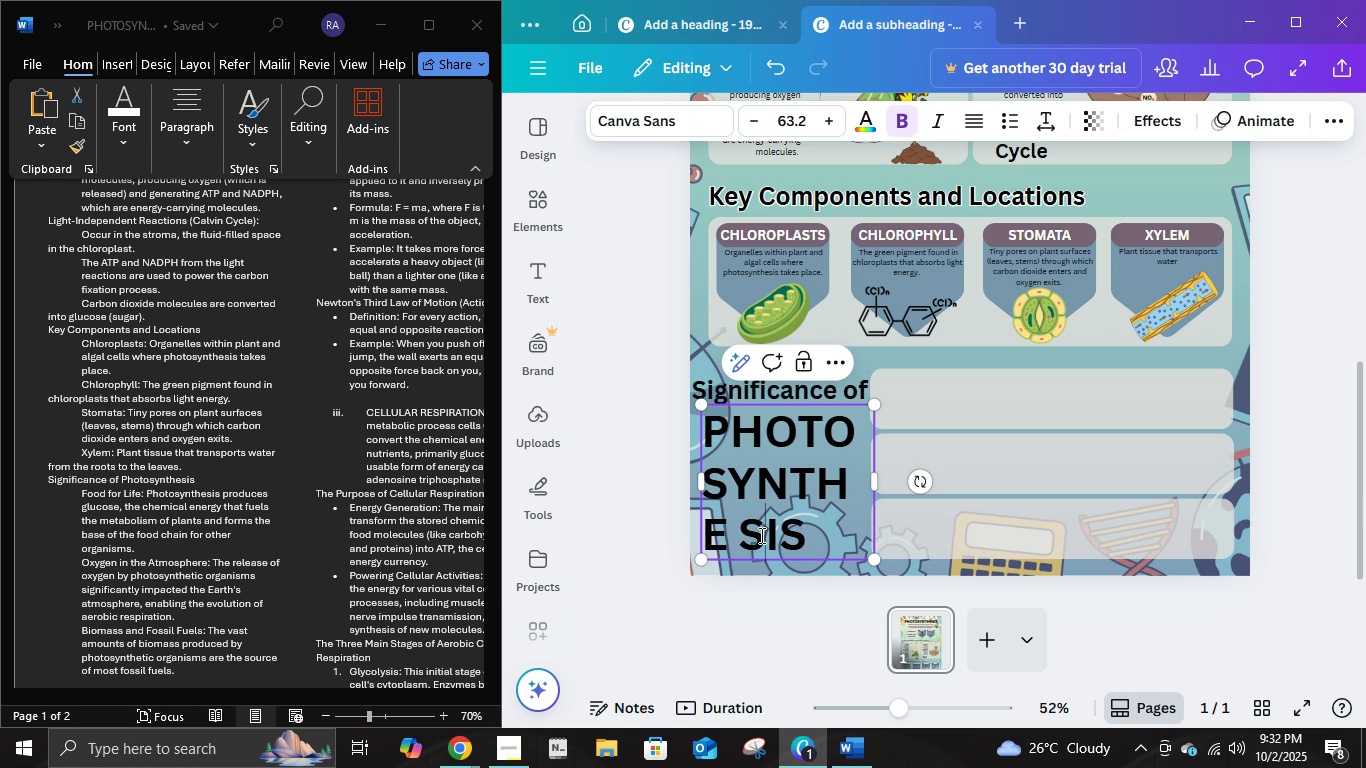 
left_click([760, 535])
 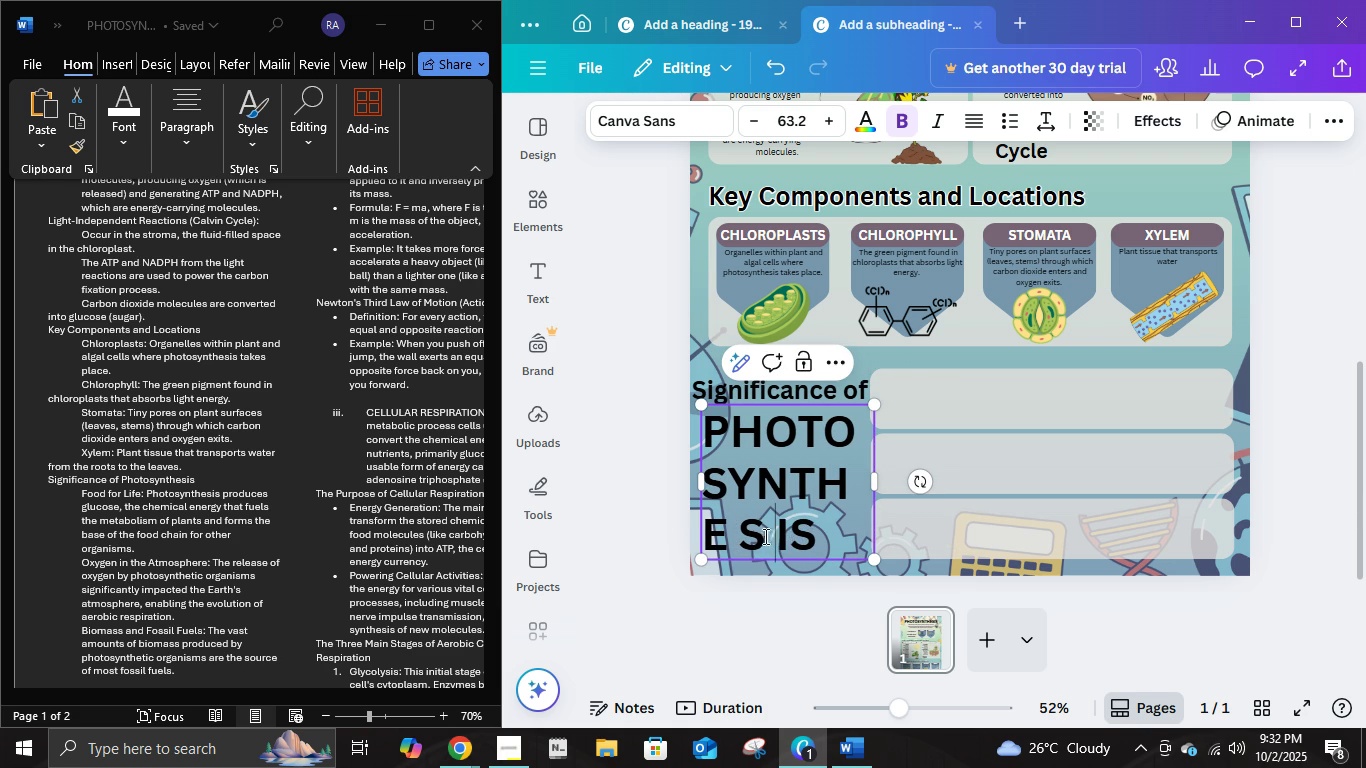 
key(Space)
 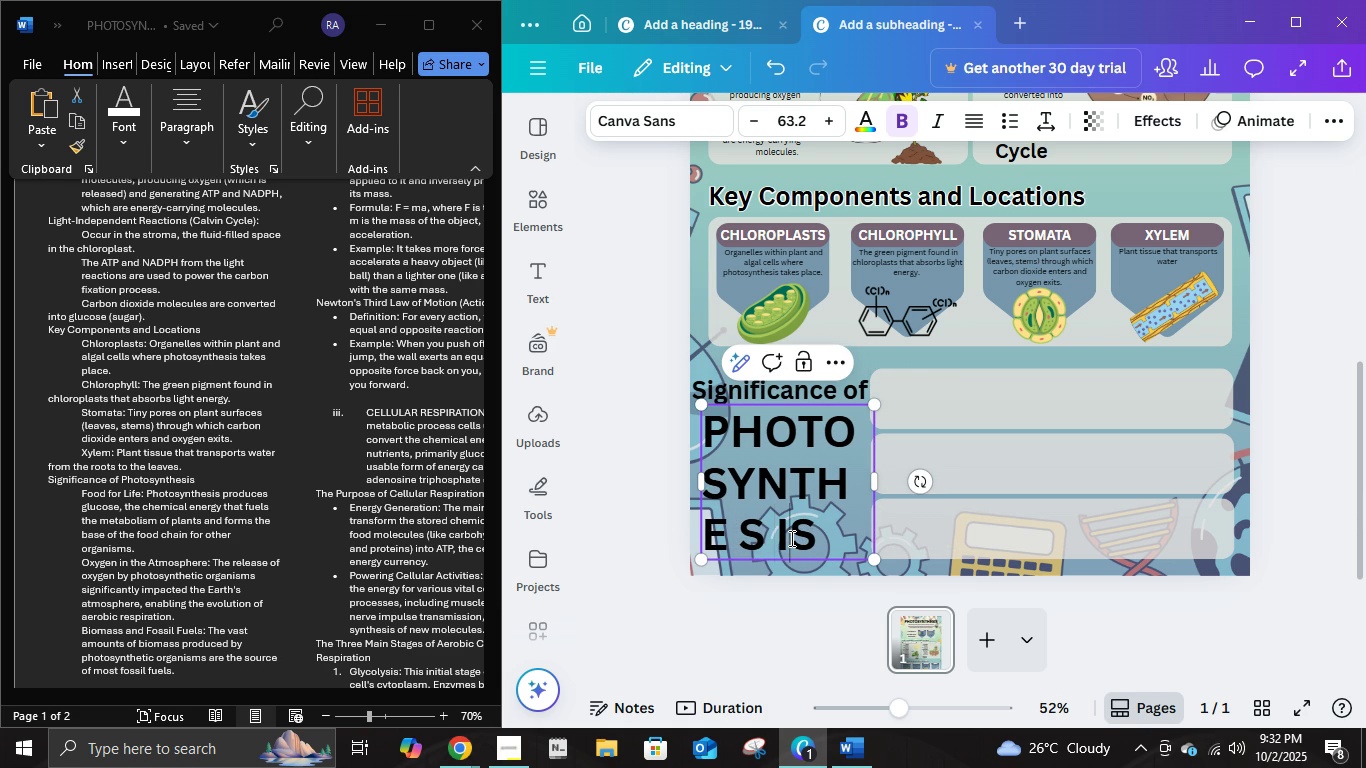 
left_click([790, 538])
 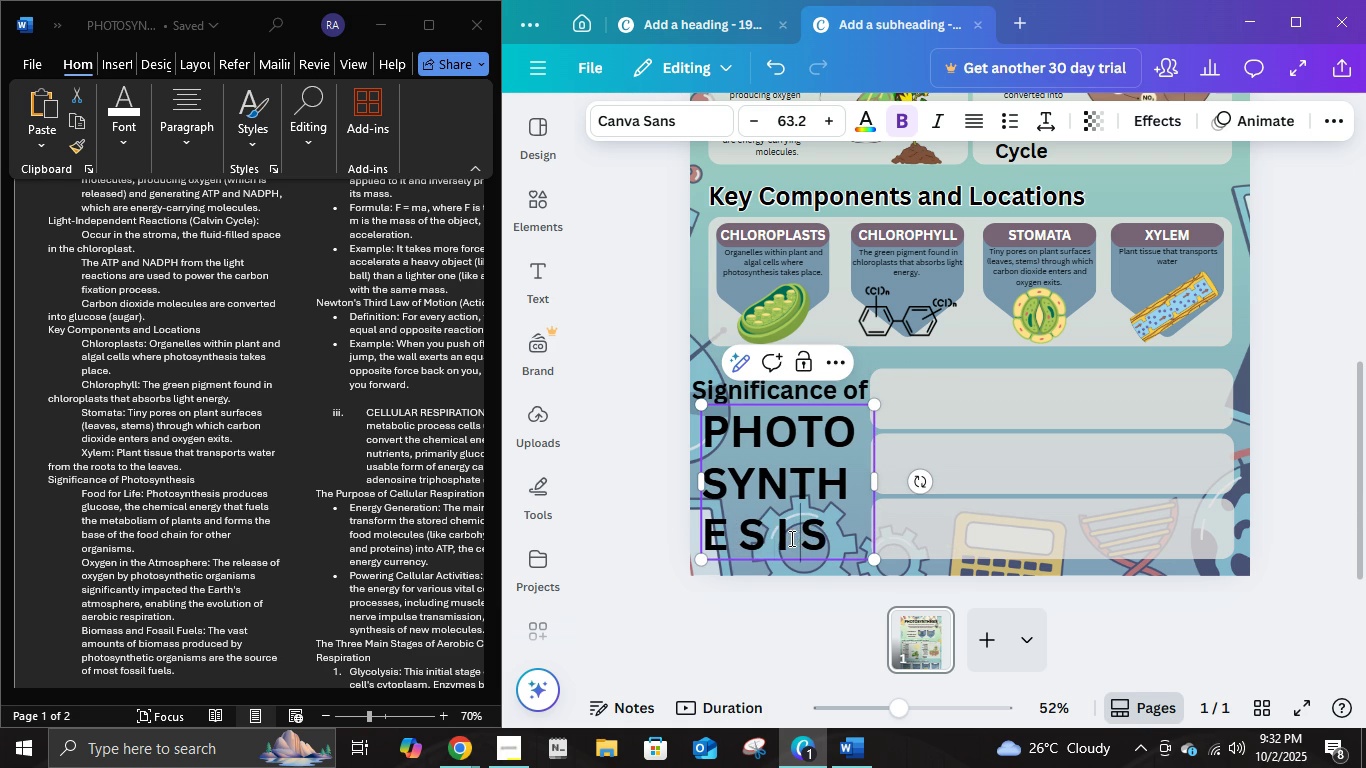 
key(Space)
 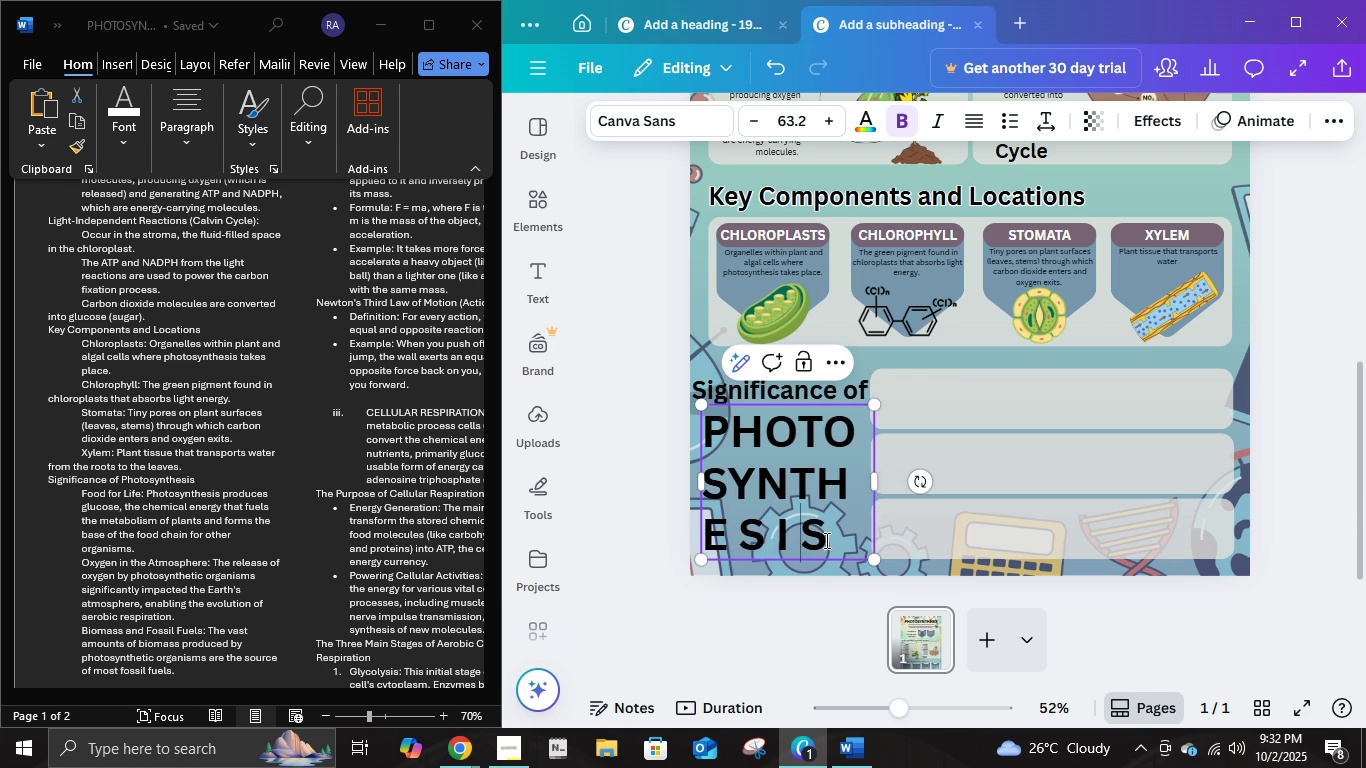 
key(Space)
 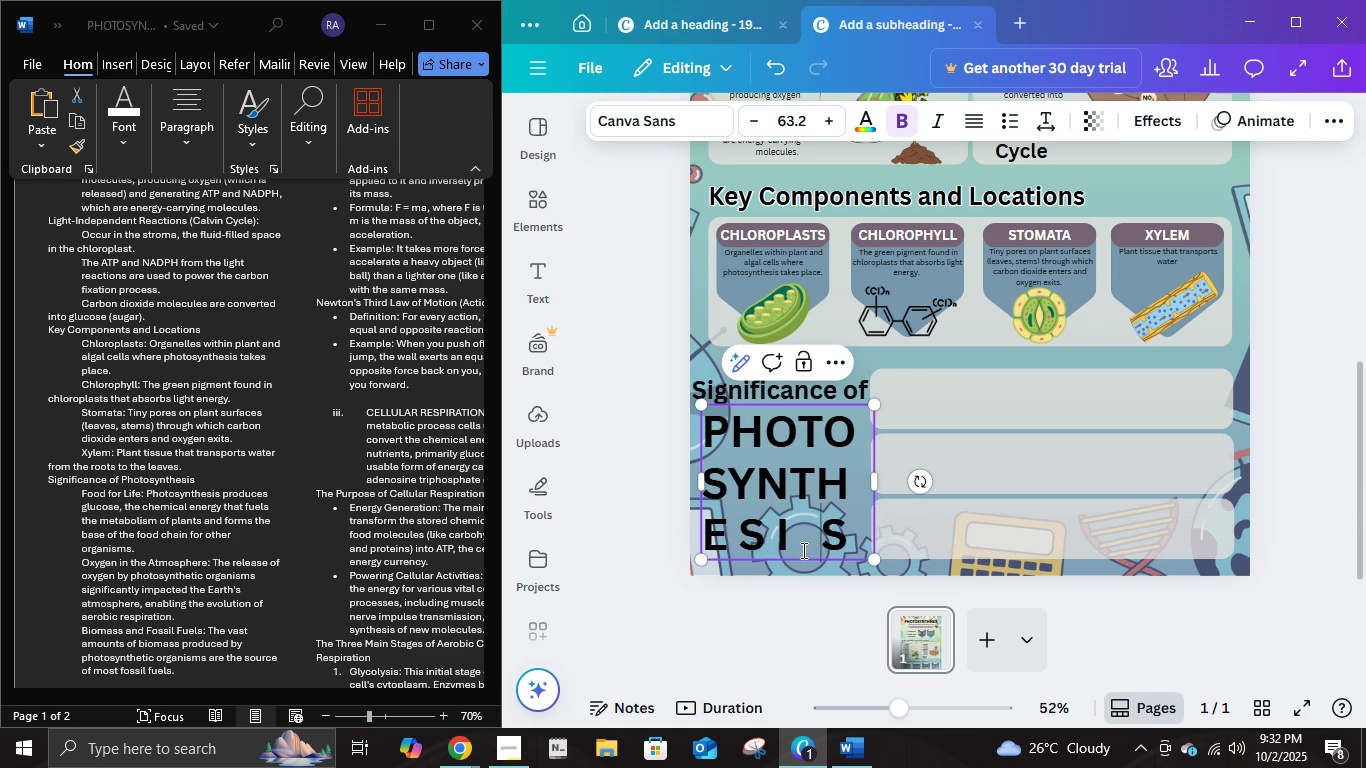 
key(Space)
 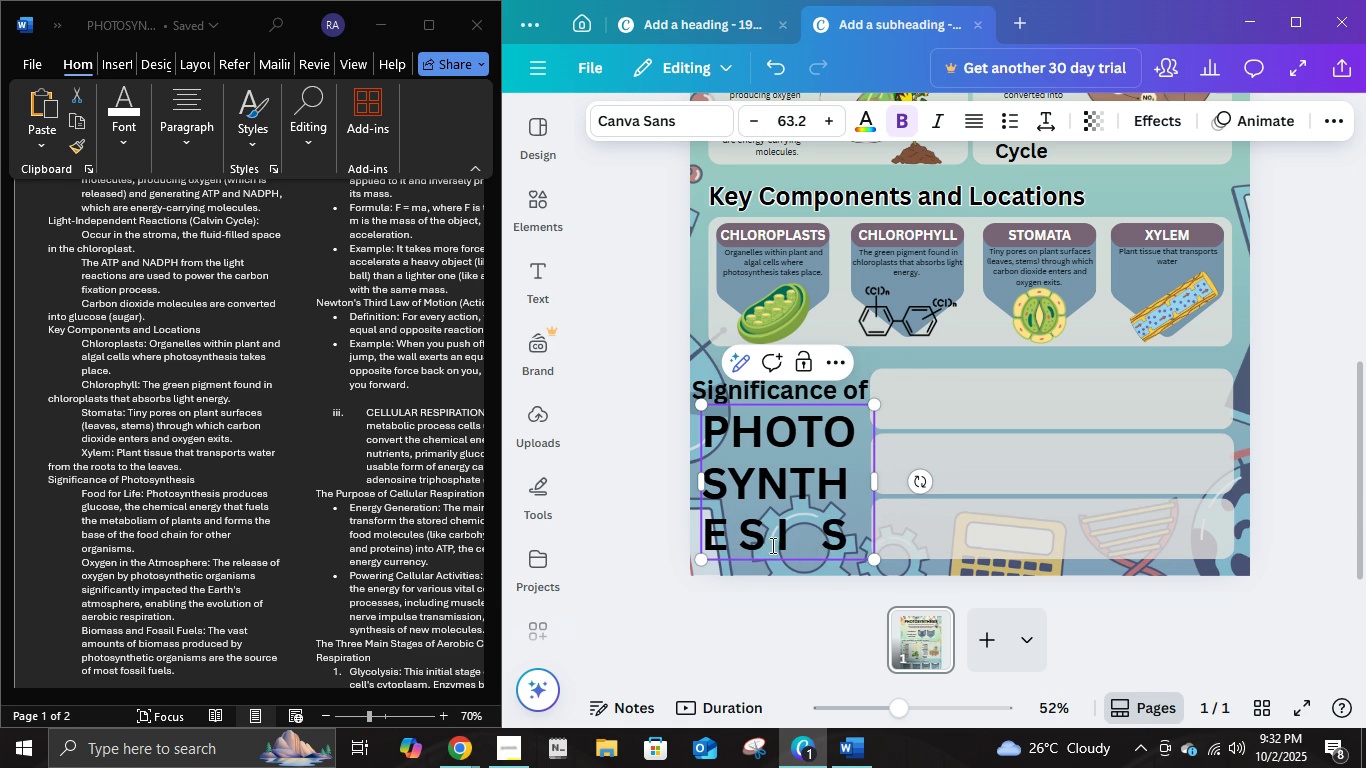 
left_click([770, 544])
 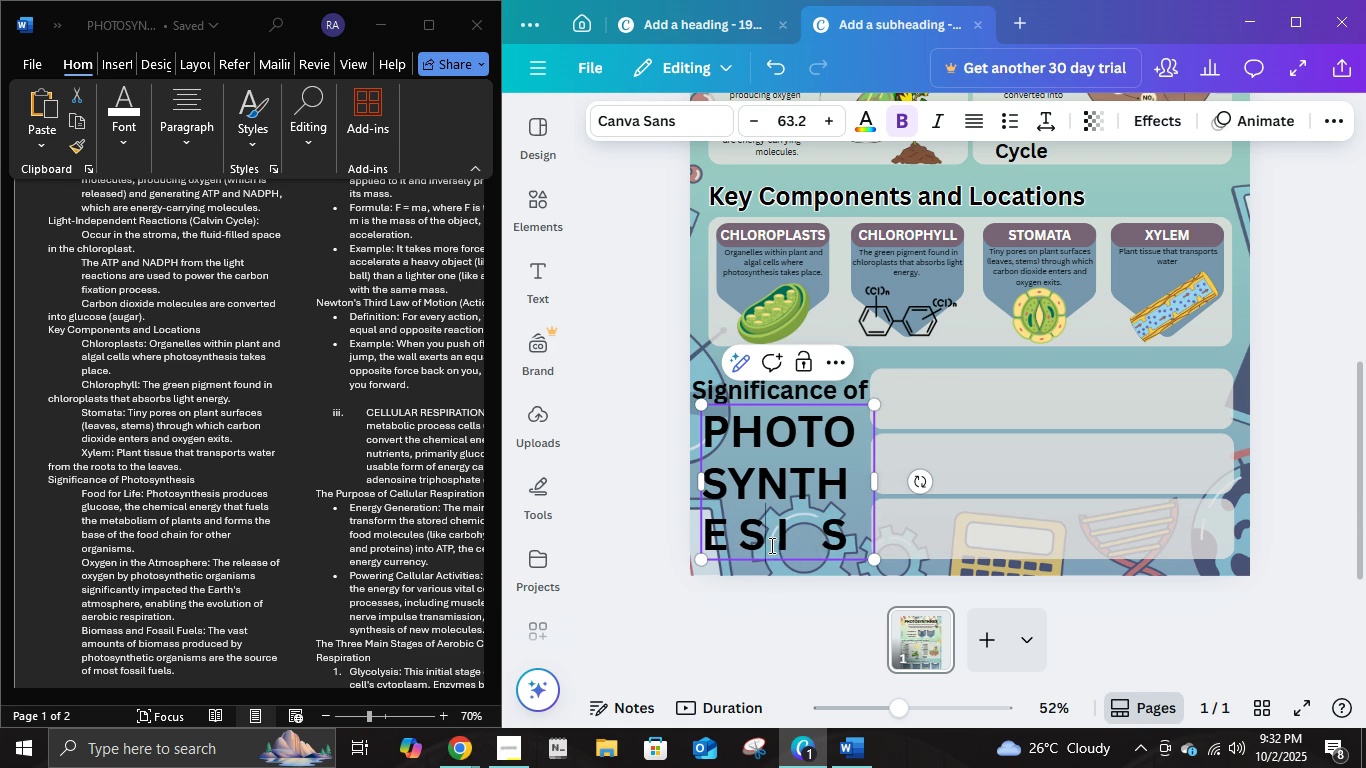 
key(Space)
 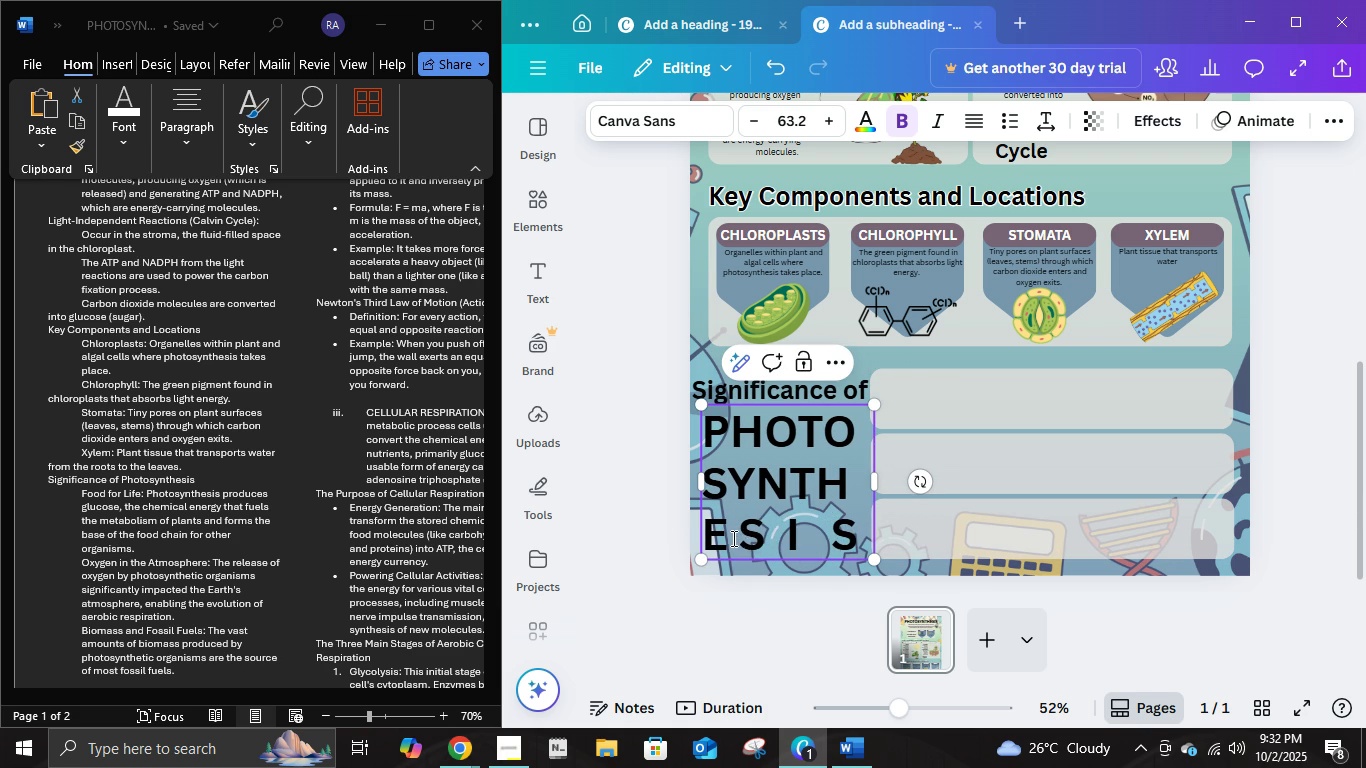 
left_click([732, 538])
 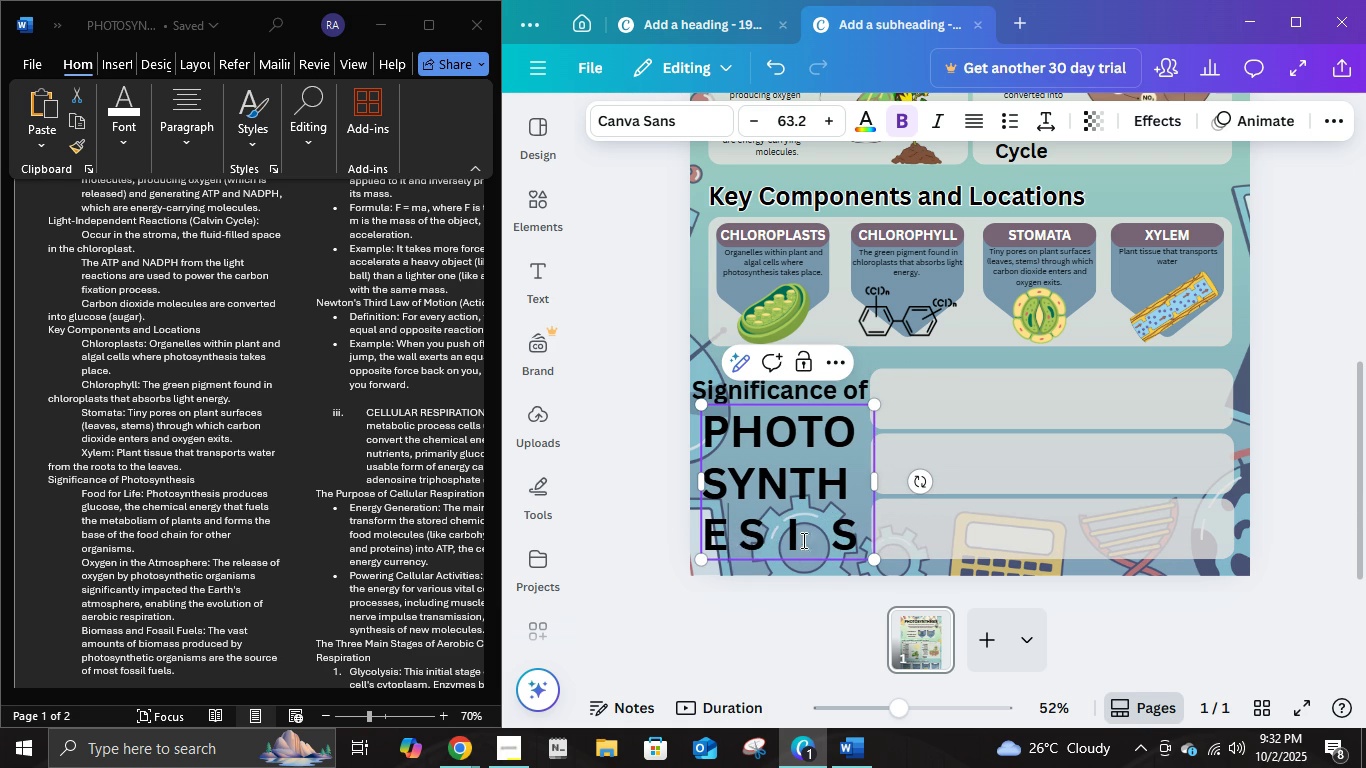 
key(Space)
 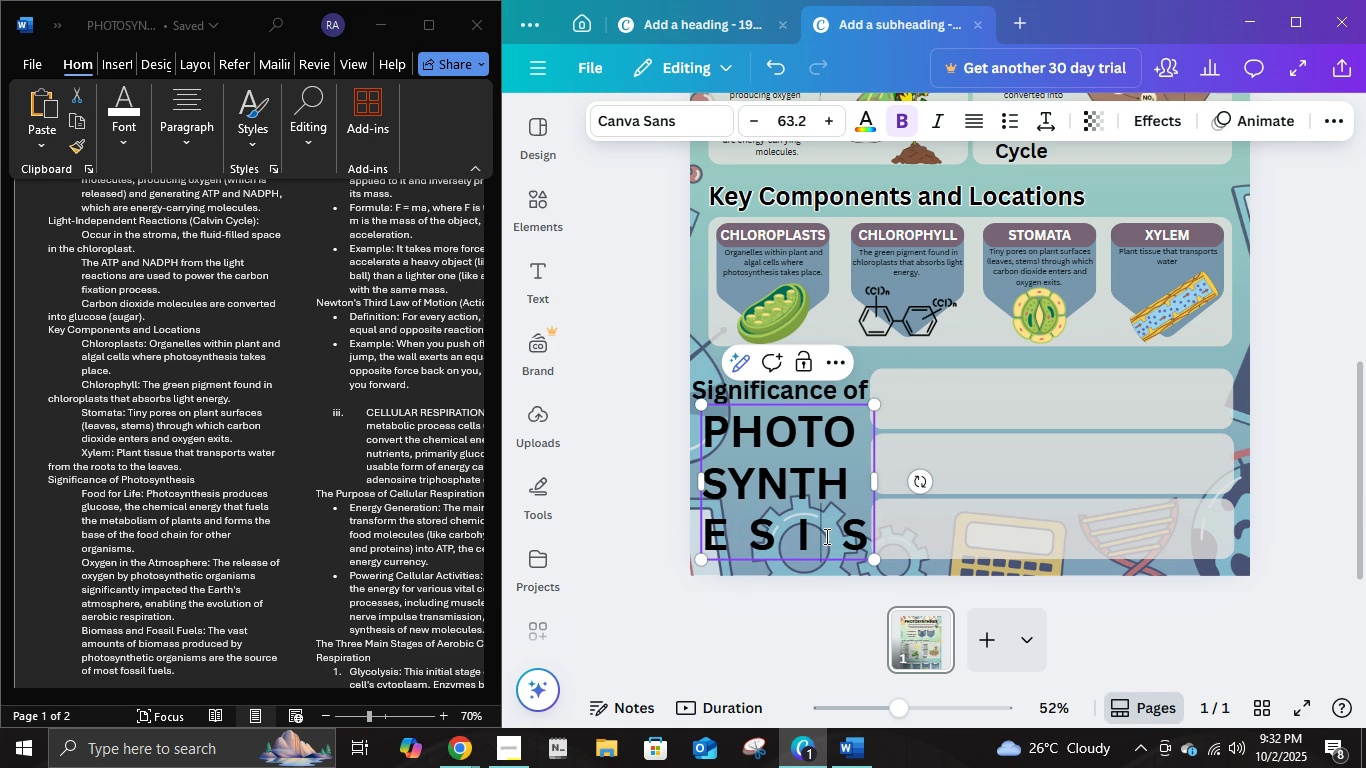 
left_click([825, 536])
 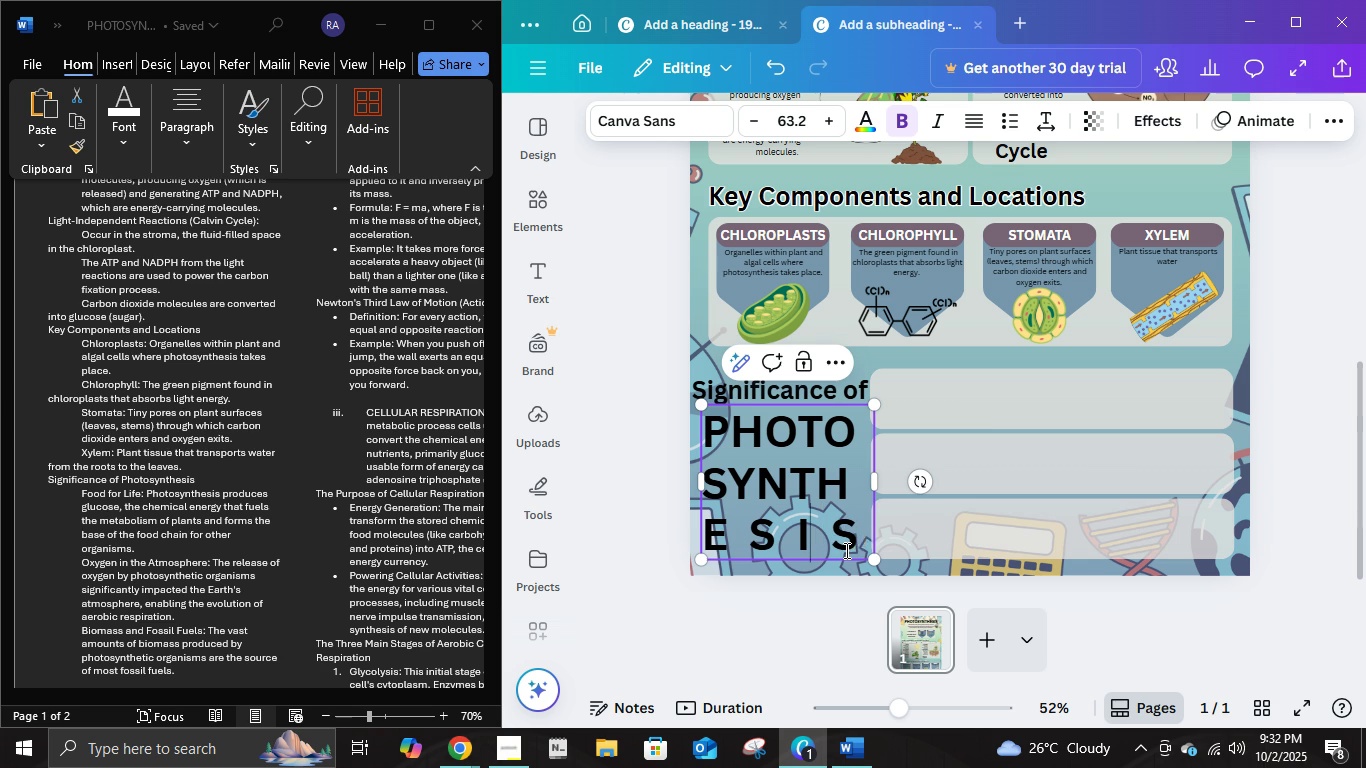 
key(Backspace)
 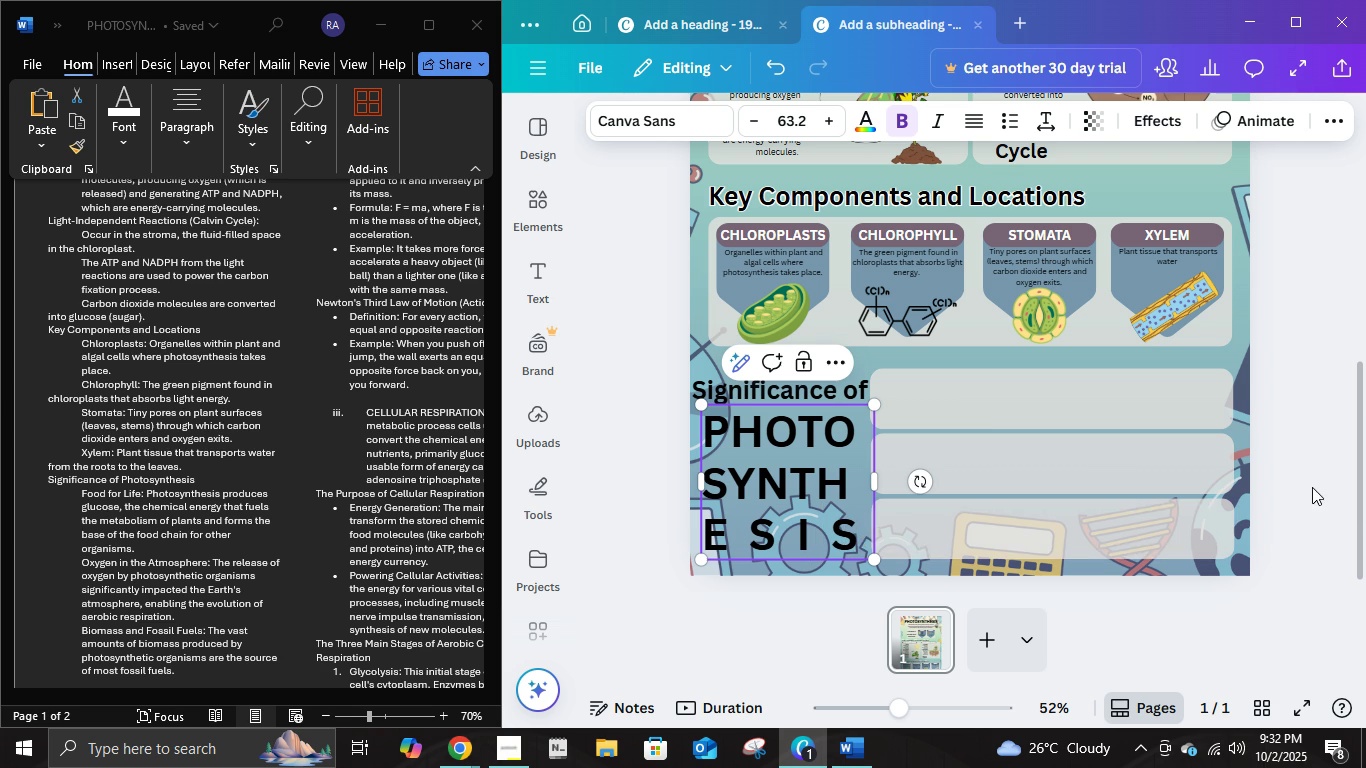 
left_click([1312, 487])
 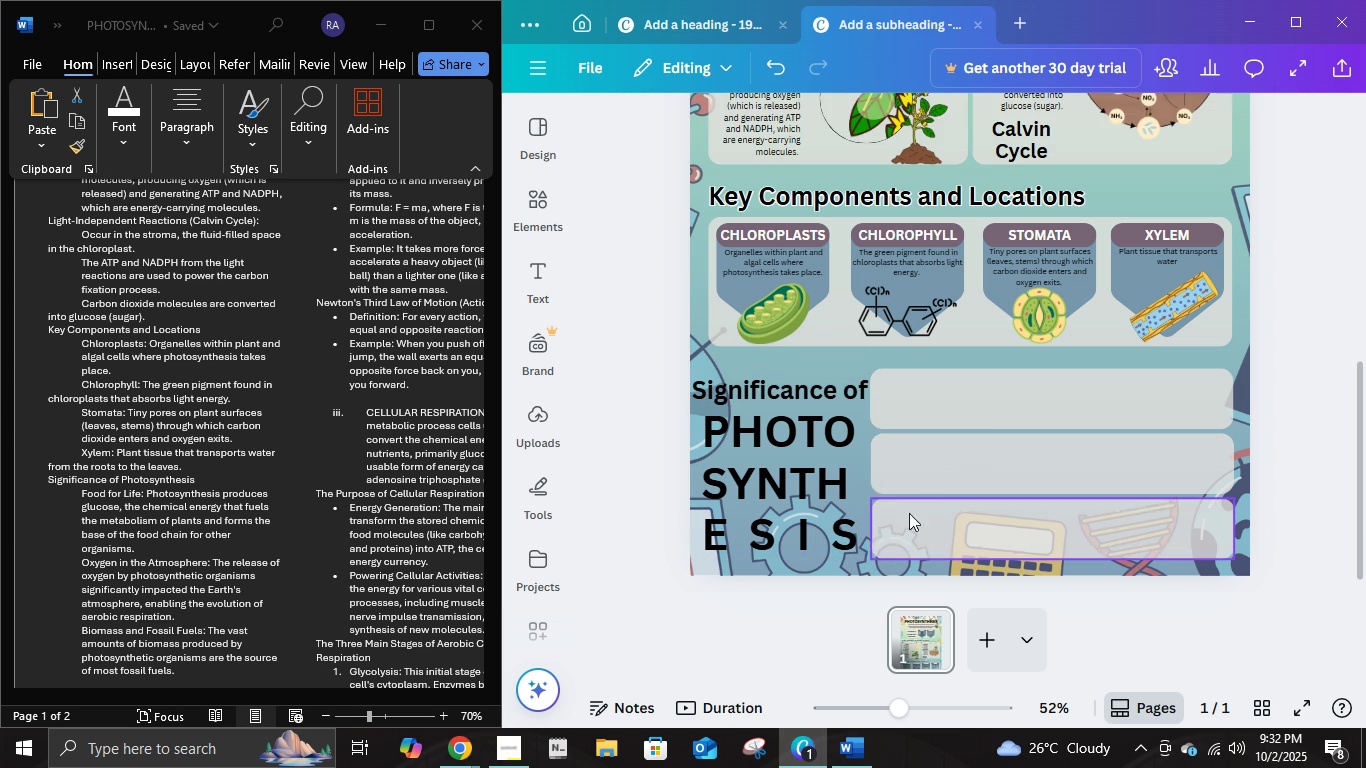 
mouse_move([808, 497])
 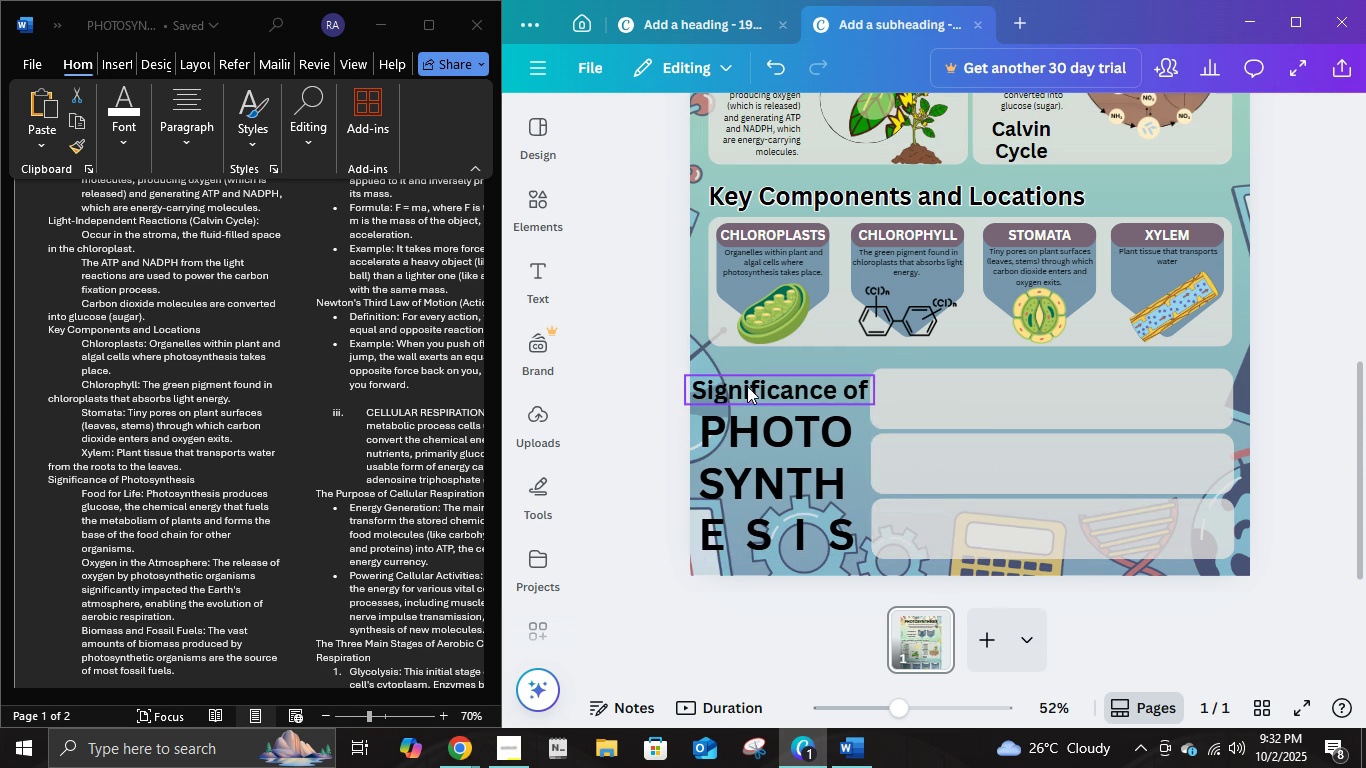 
wait(5.52)
 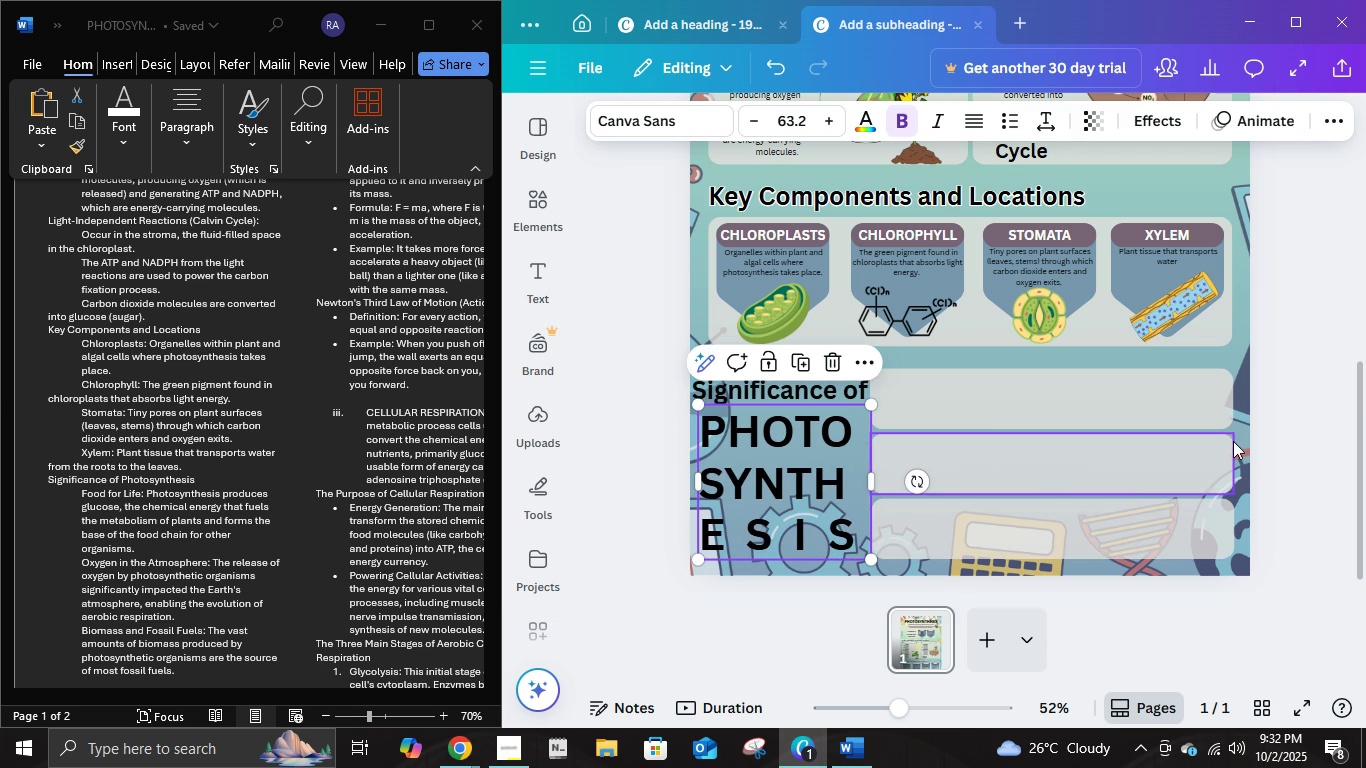 
left_click([862, 384])
 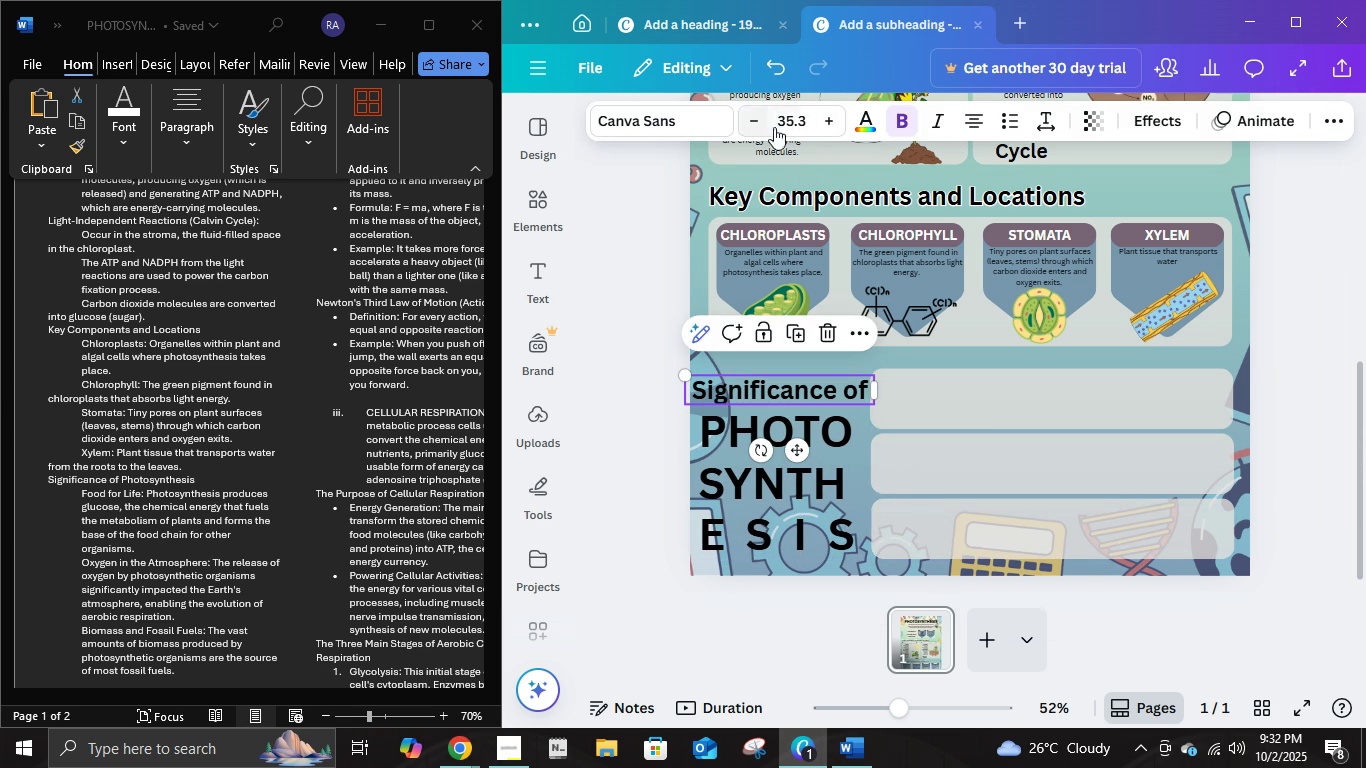 
left_click([805, 132])
 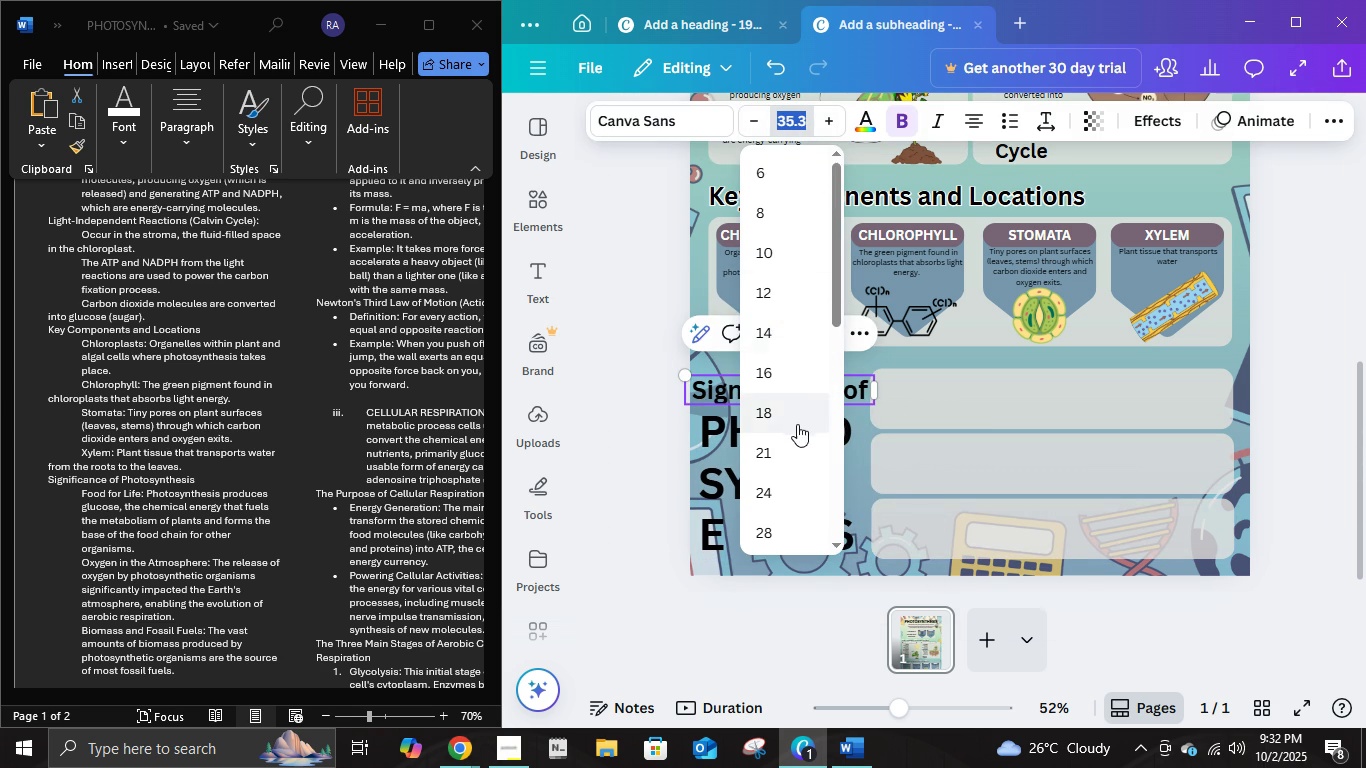 
scroll: coordinate [797, 425], scroll_direction: down, amount: 2.0
 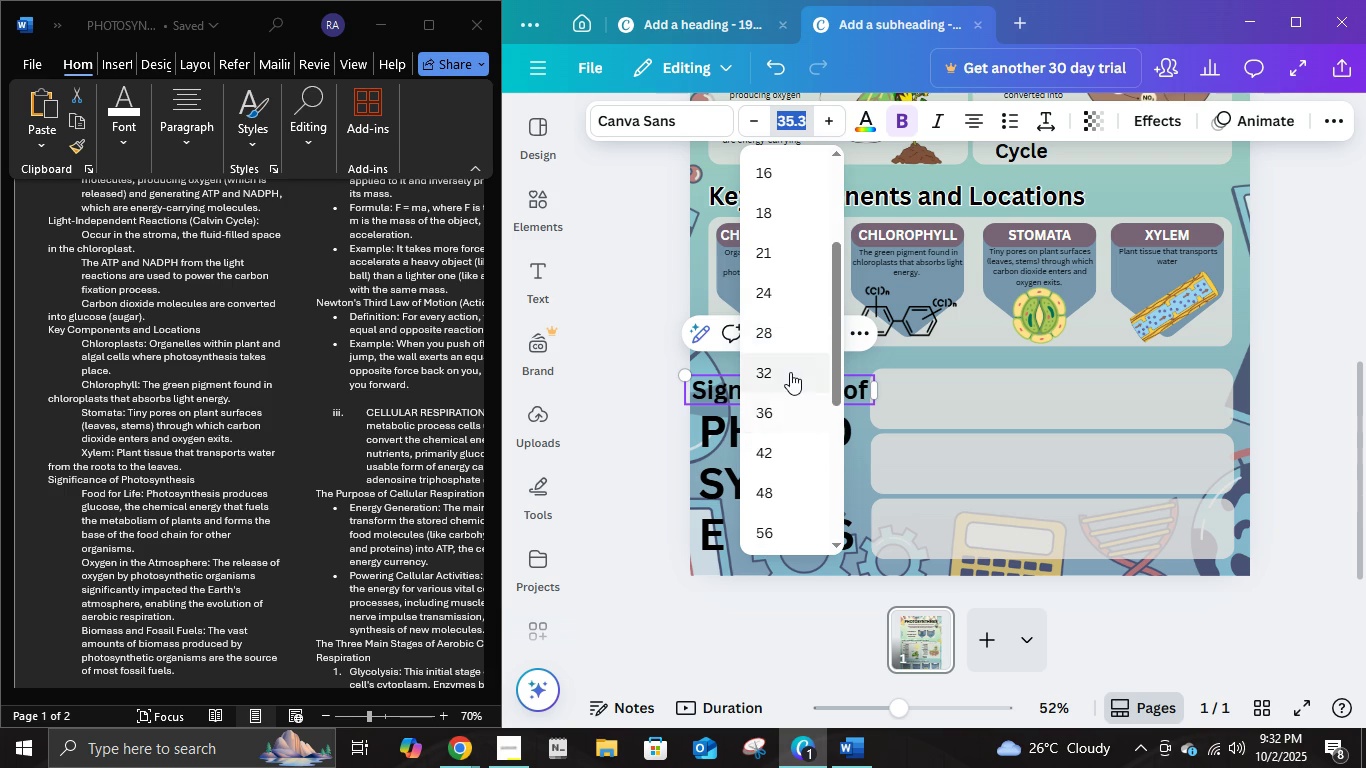 
left_click([790, 372])
 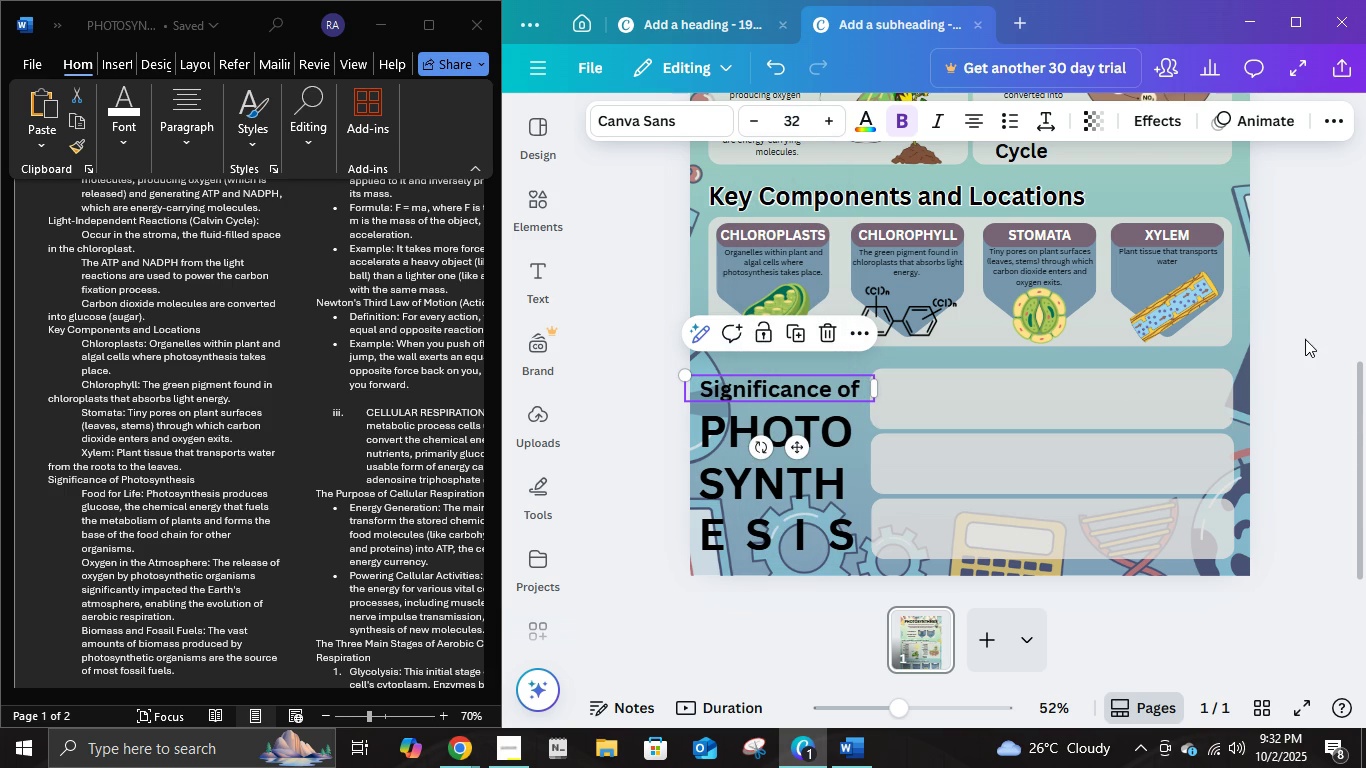 
left_click([1307, 344])
 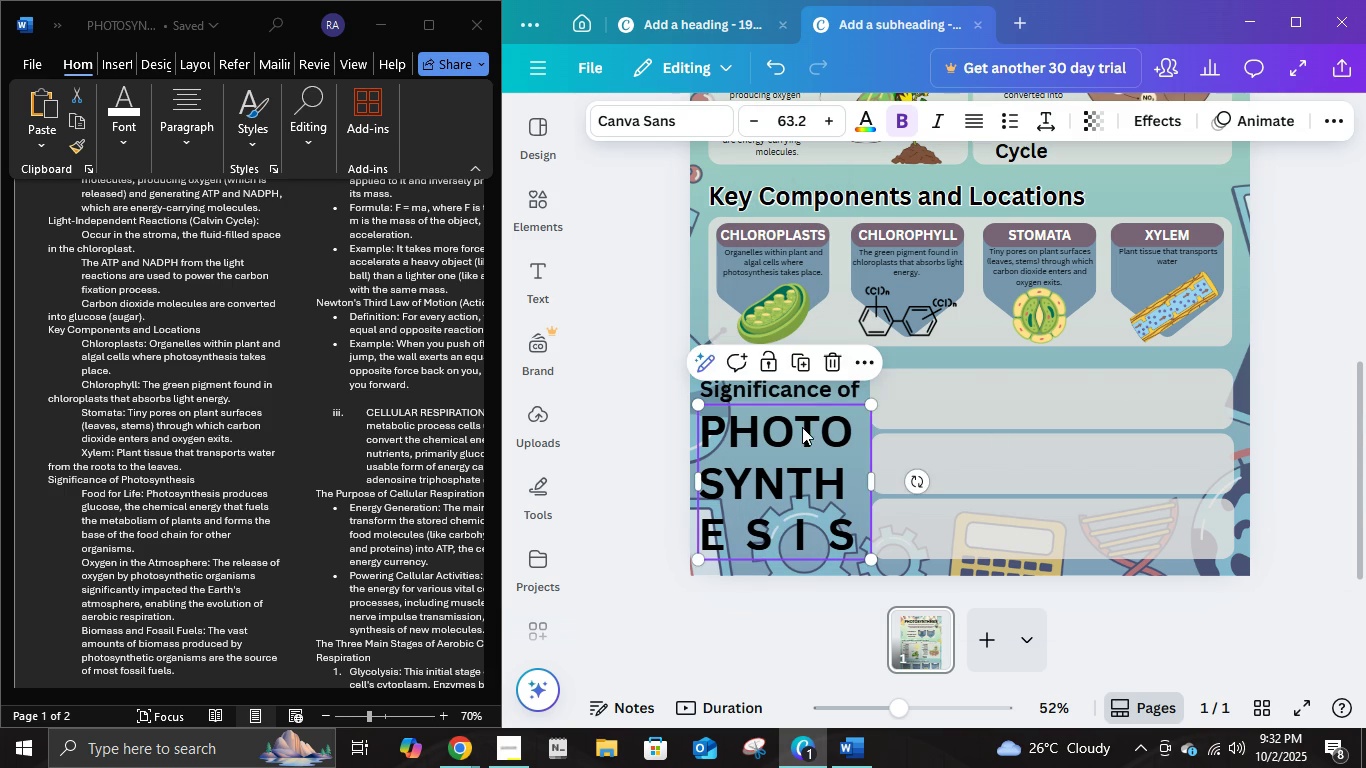 
left_click([802, 427])
 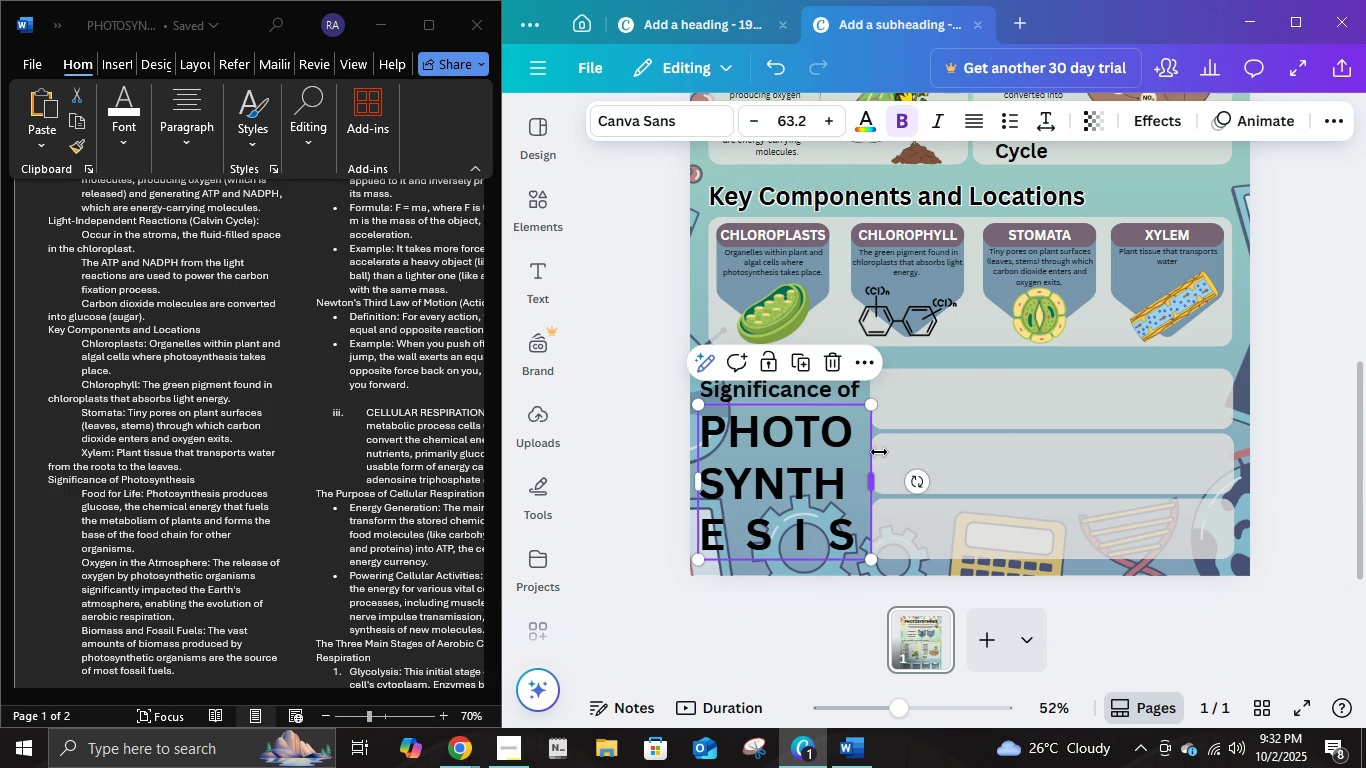 
key(ArrowUp)